 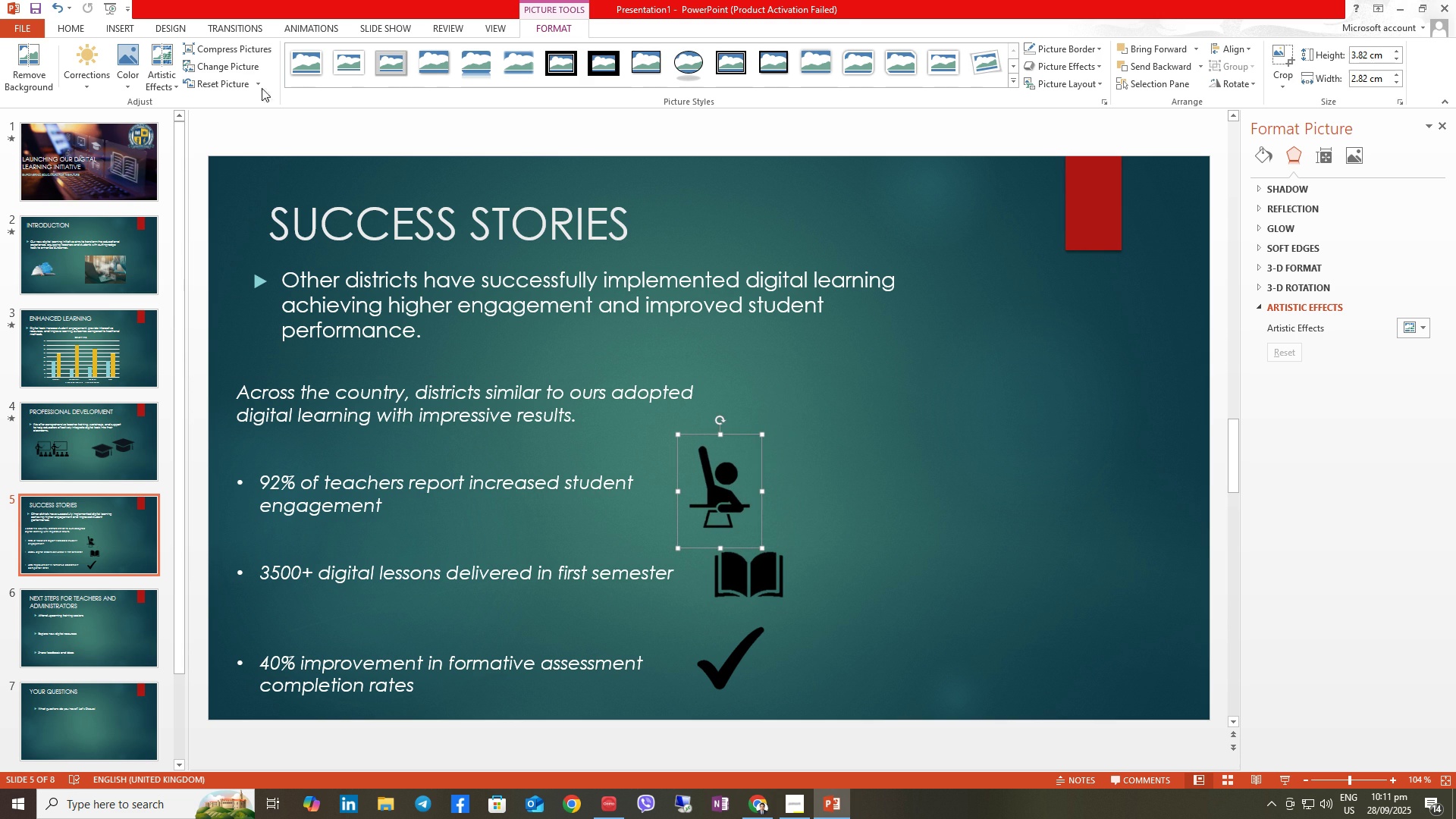 
left_click([303, 23])
 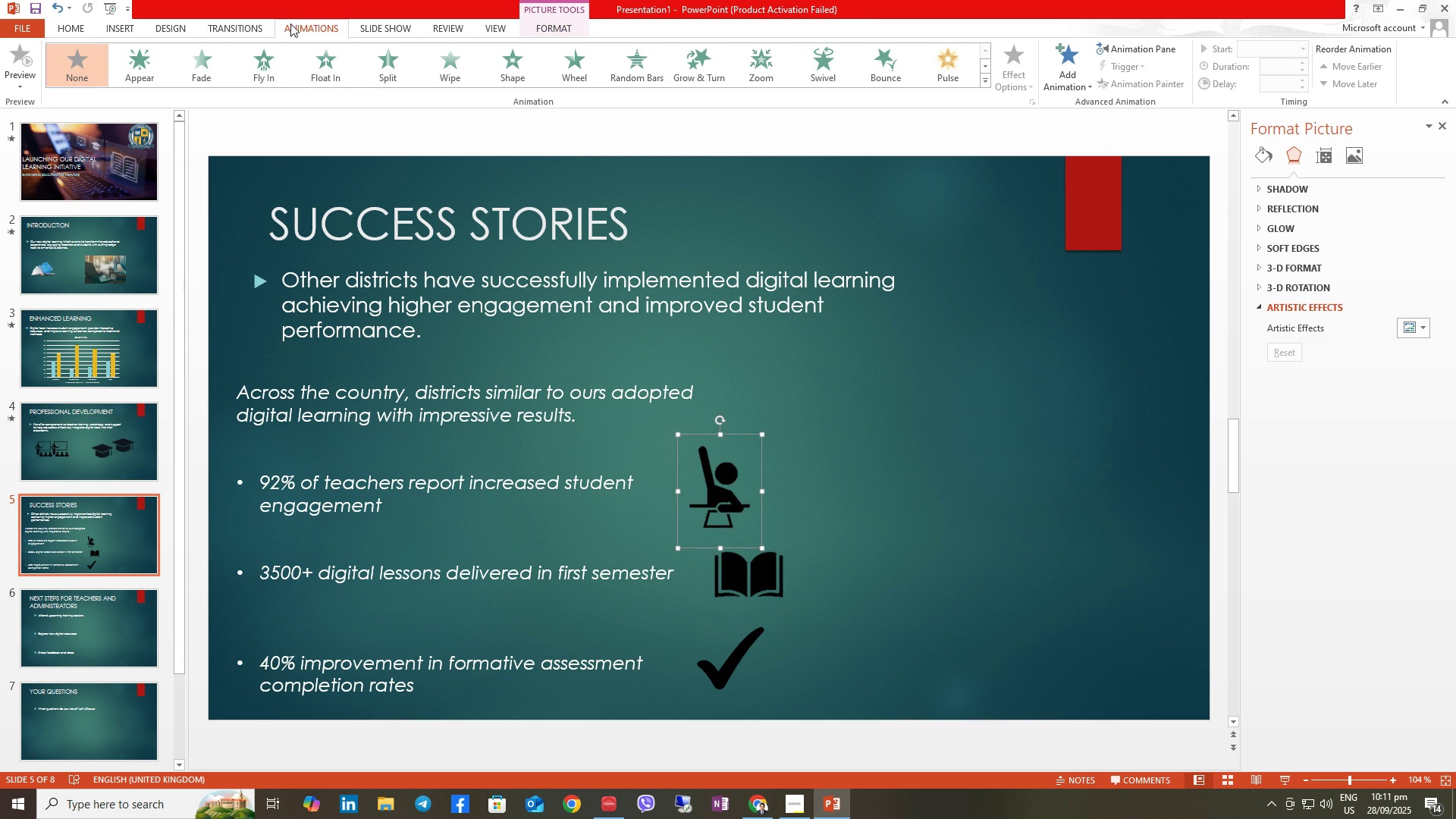 
left_click([315, 61])
 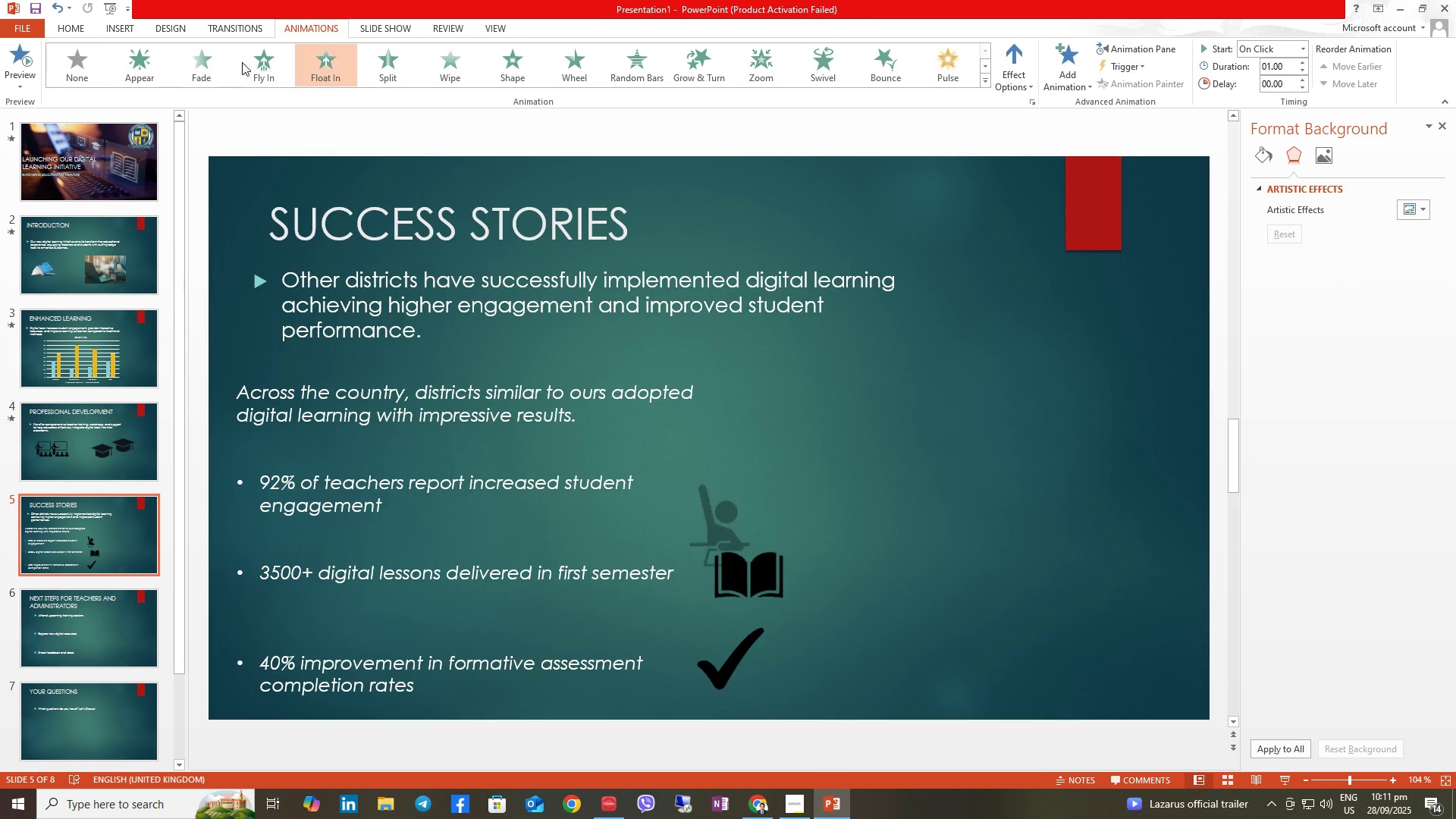 
left_click([259, 61])
 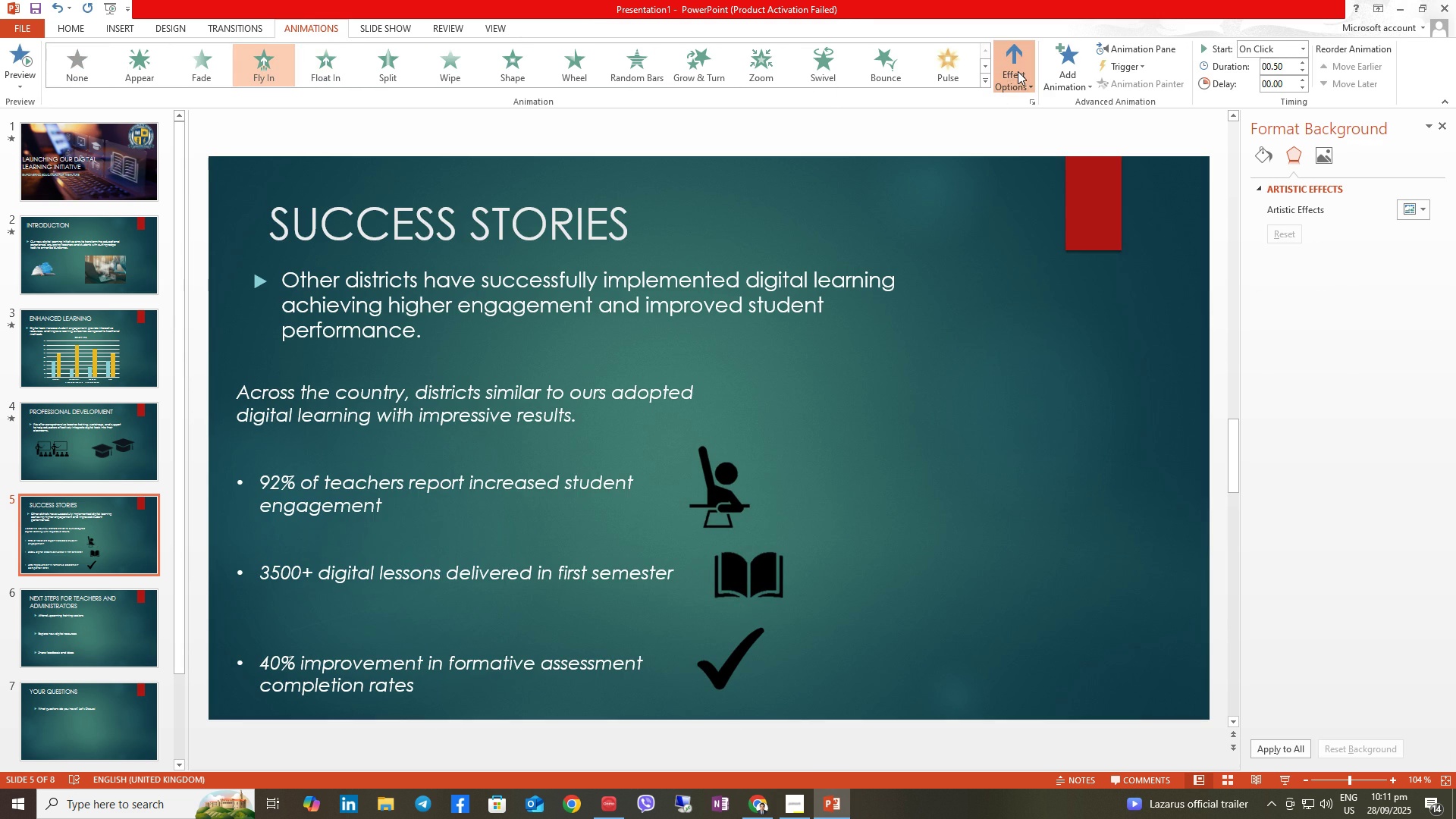 
left_click([1018, 71])
 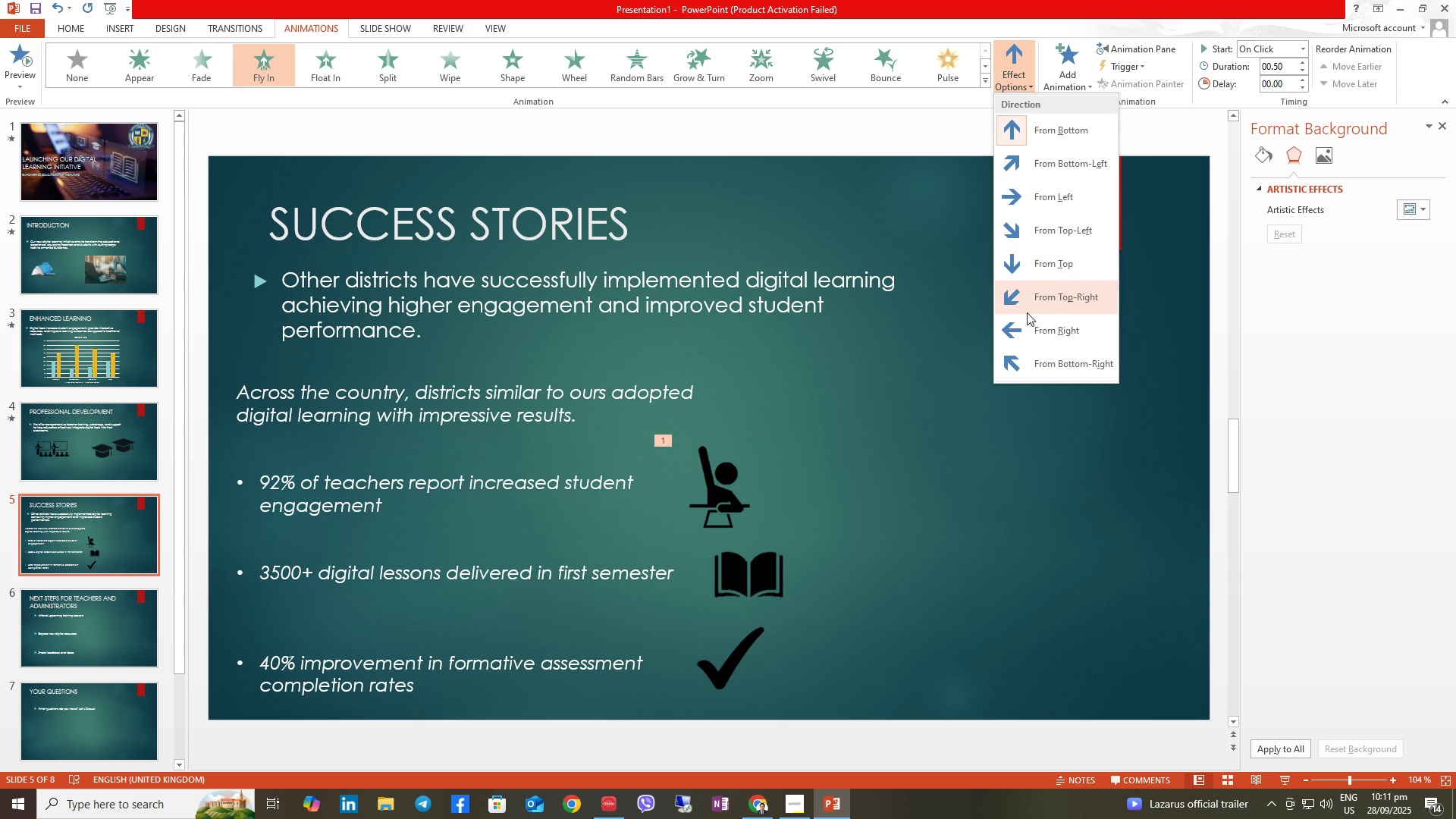 
left_click([1027, 325])
 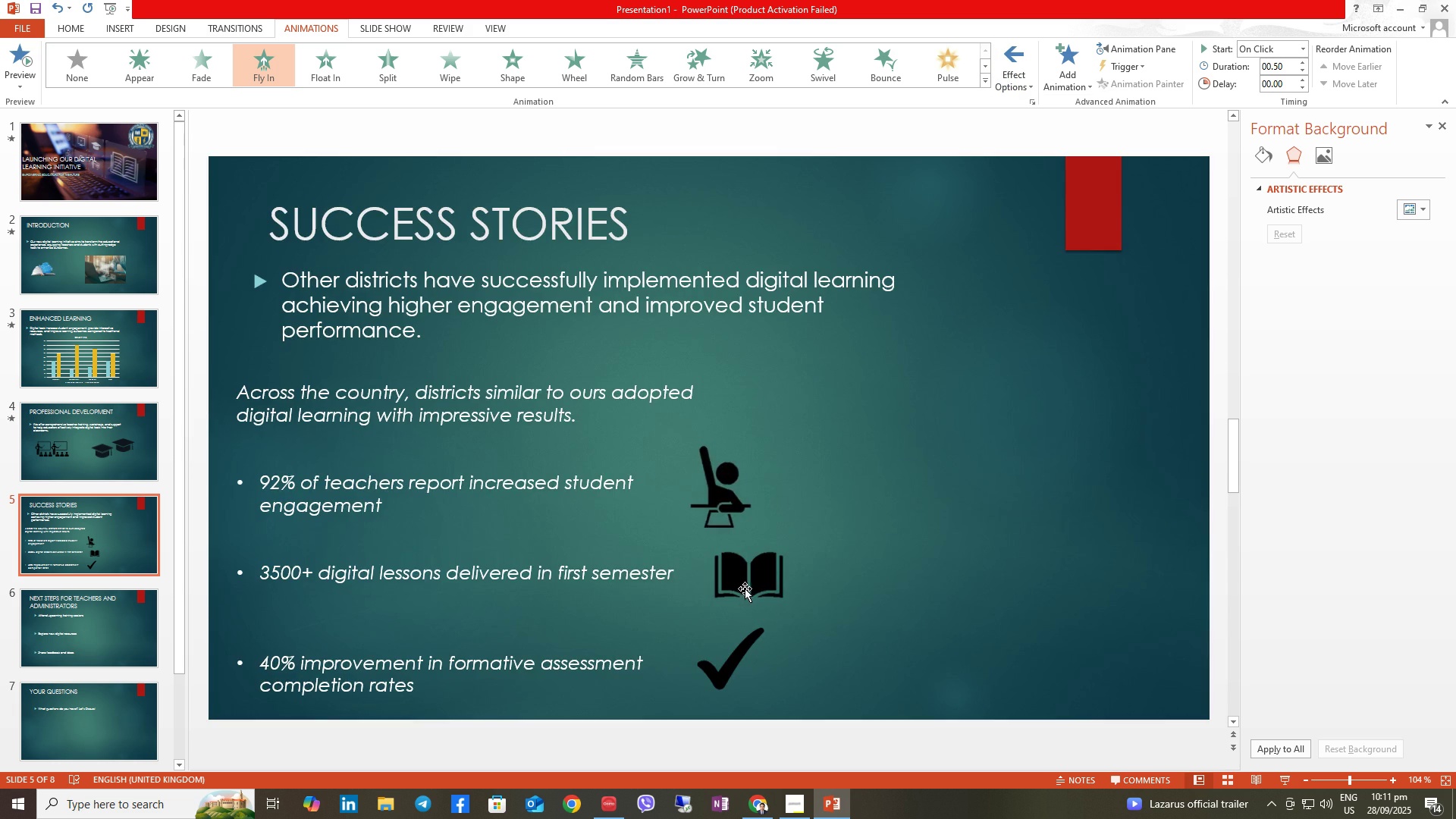 
left_click([744, 582])
 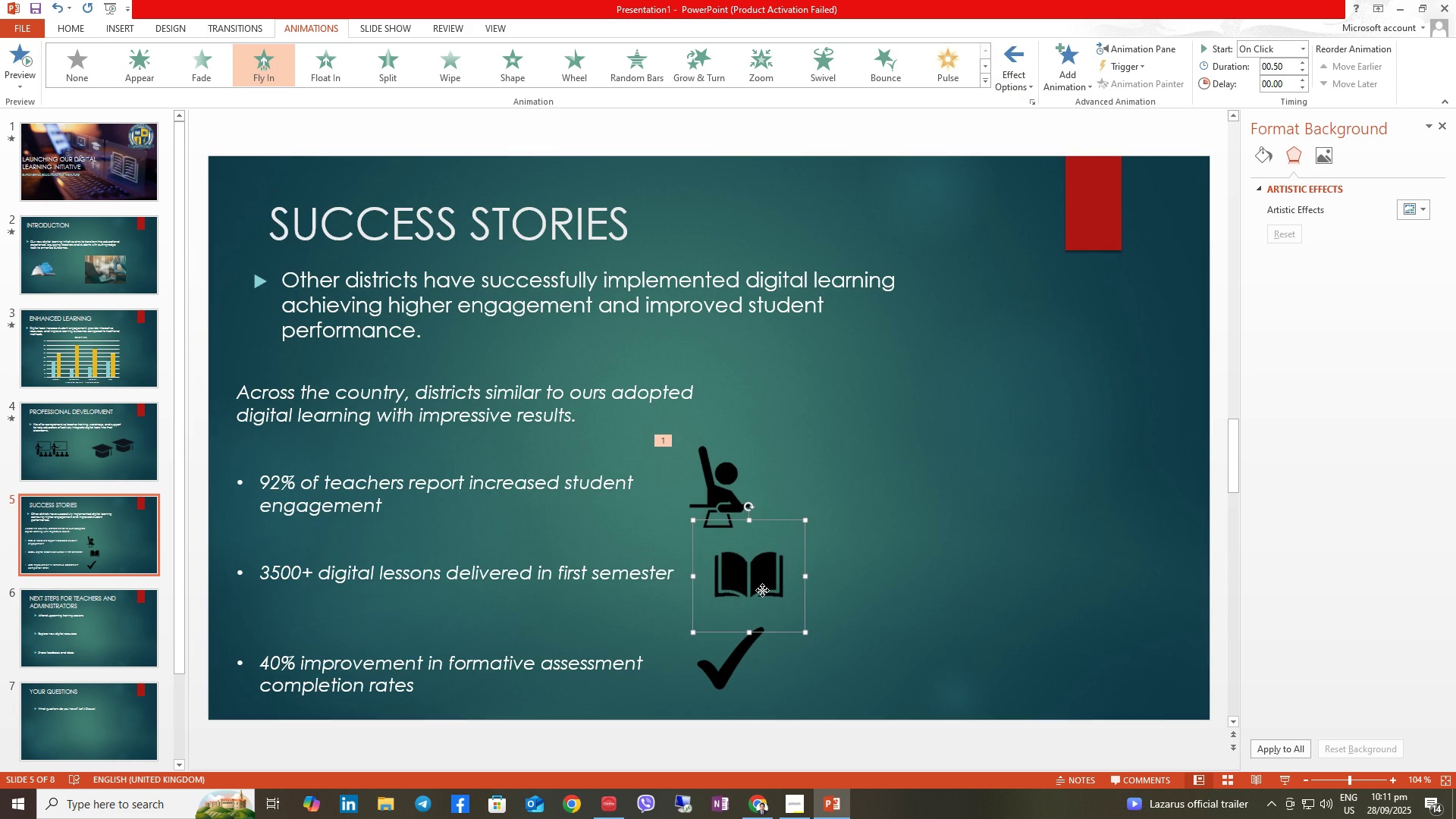 
left_click([762, 590])
 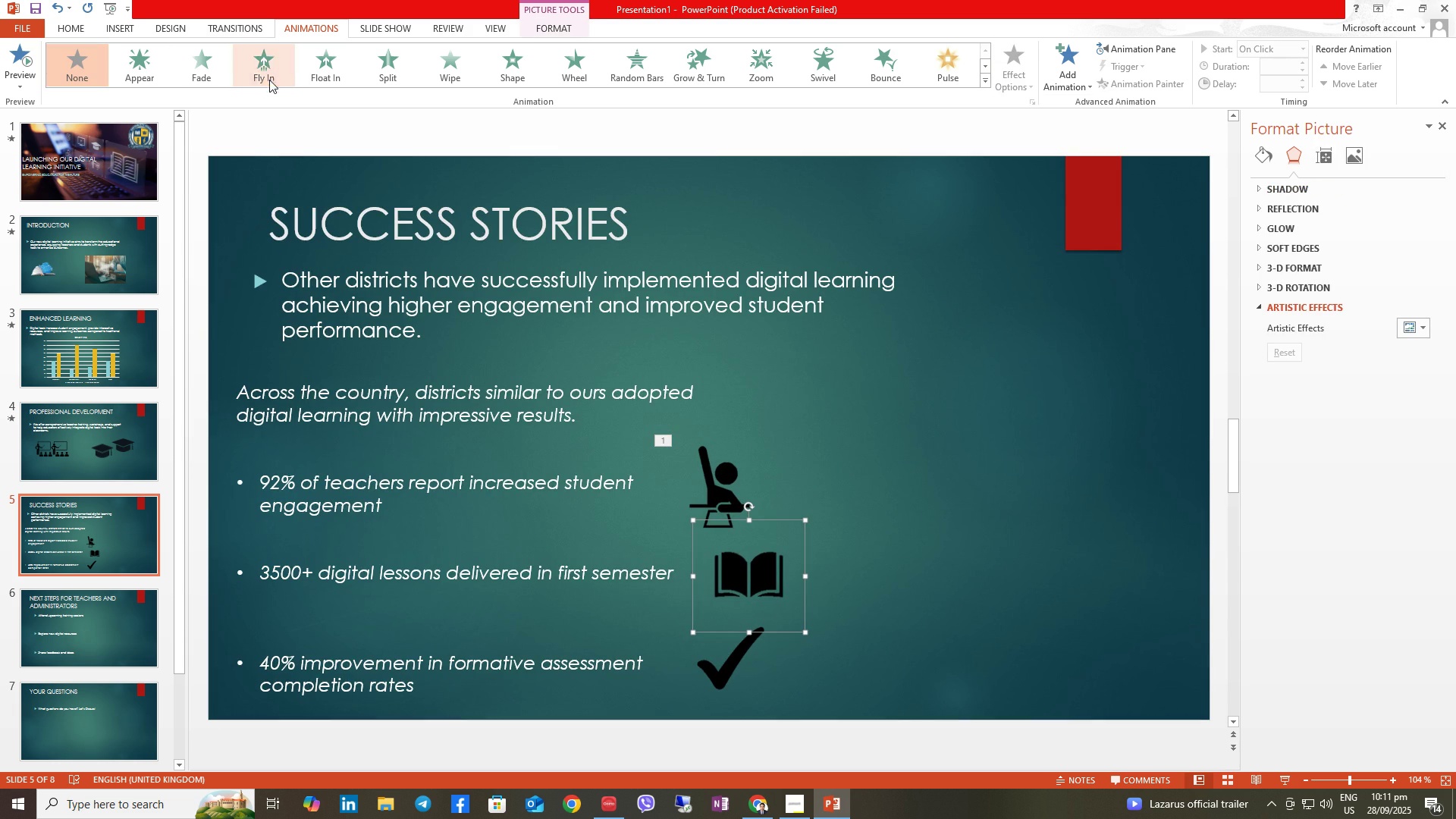 
left_click([269, 80])
 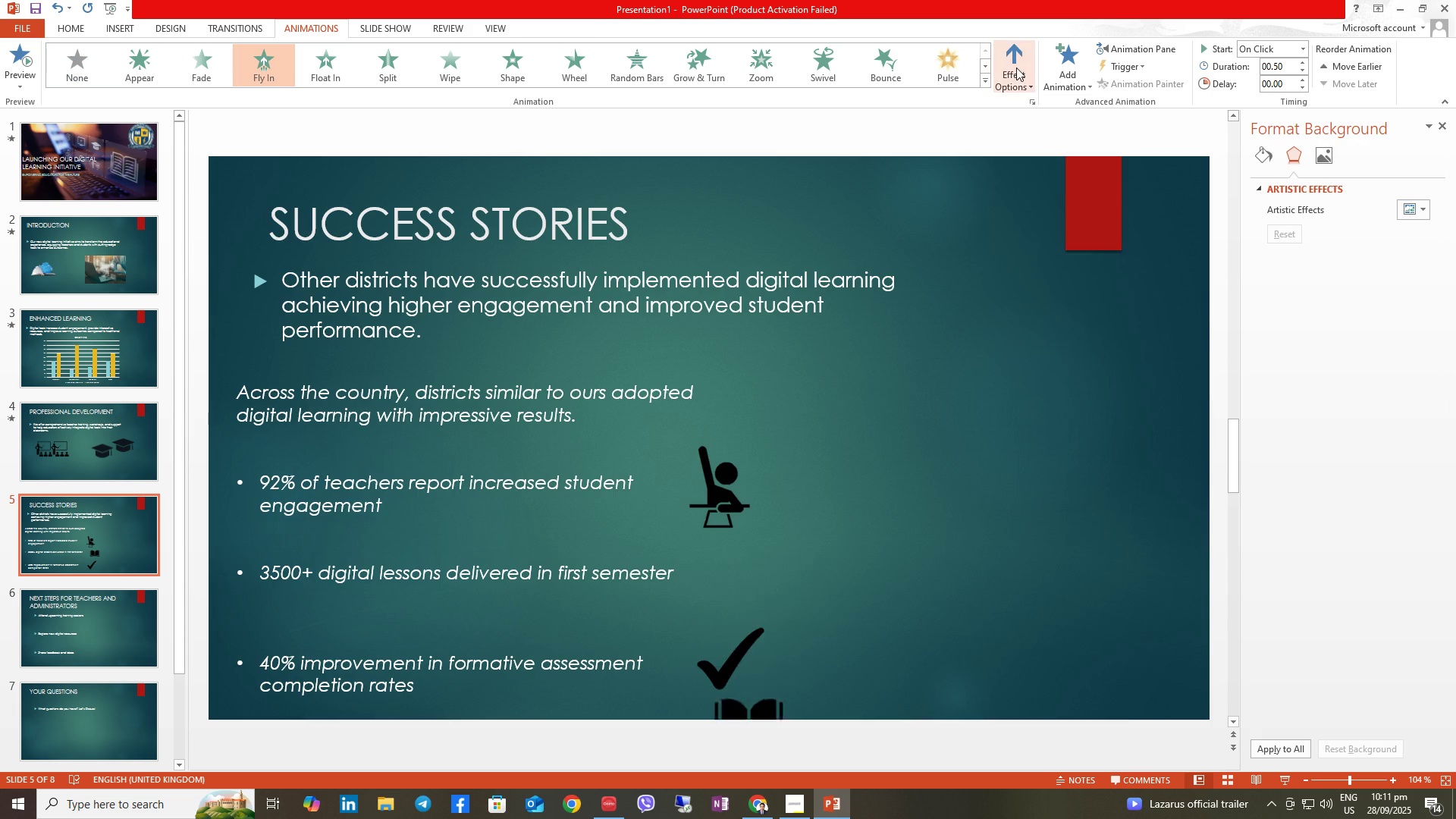 
left_click([1016, 67])
 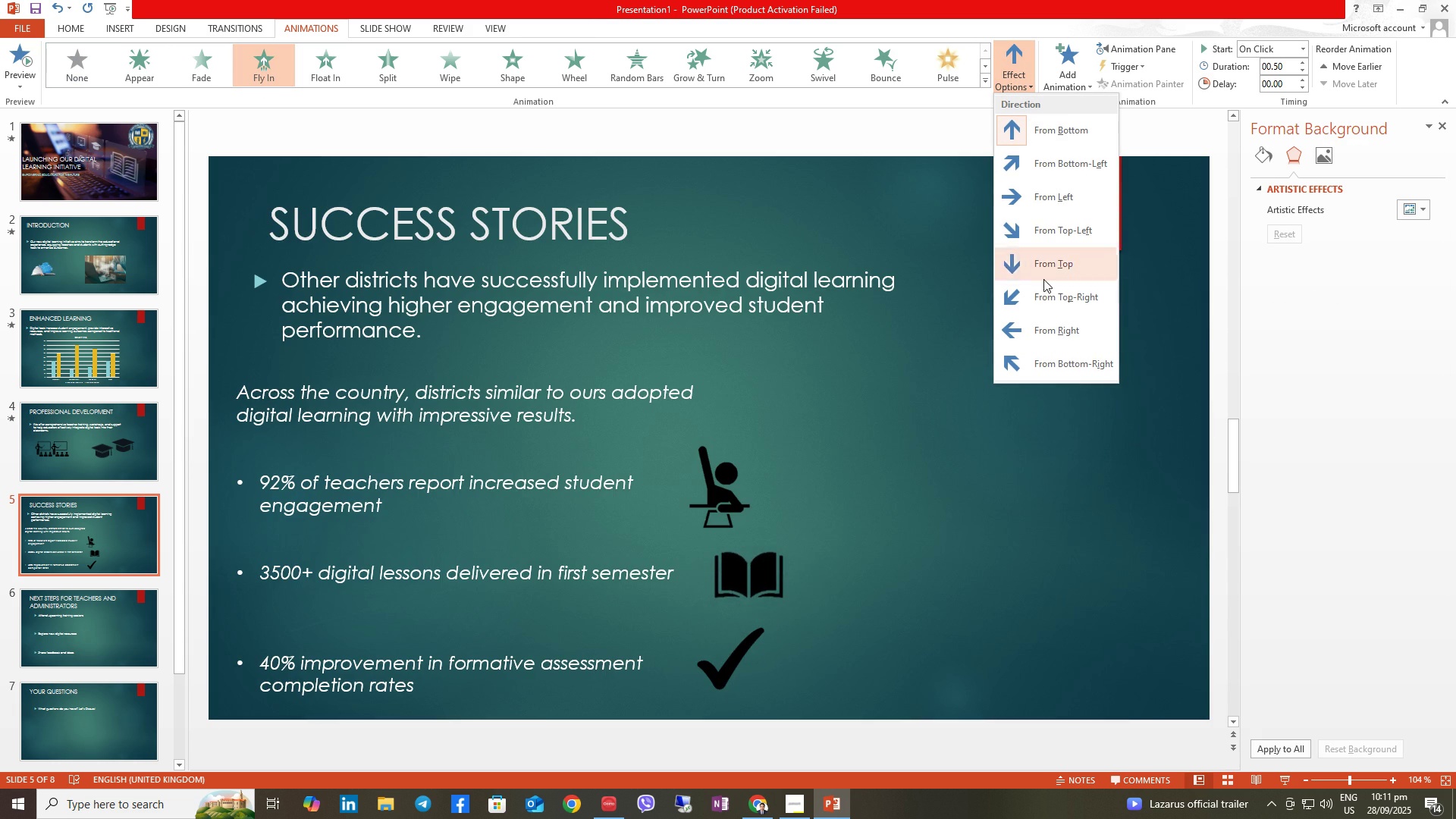 
mouse_move([1049, 272])
 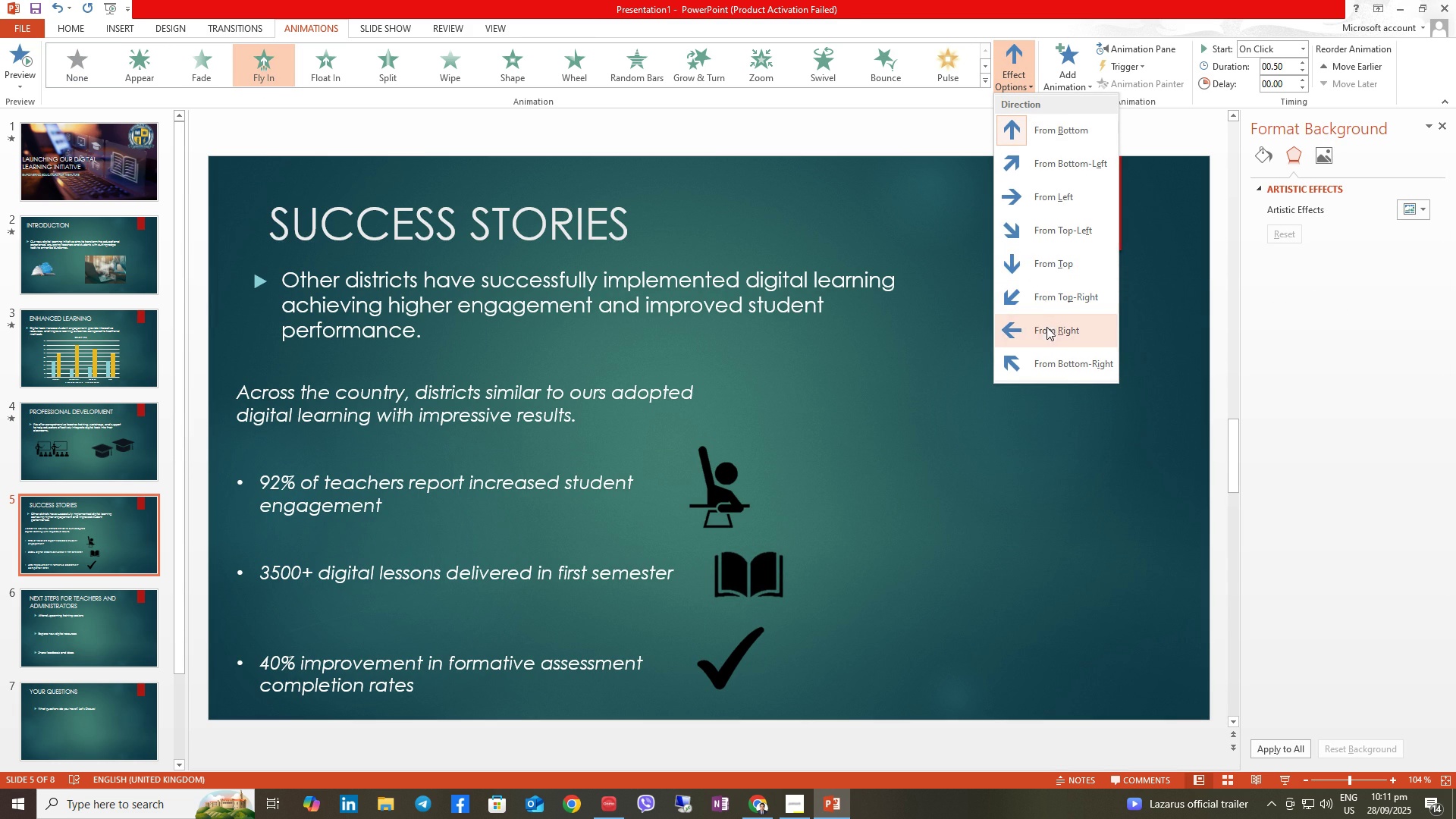 
left_click([1046, 327])
 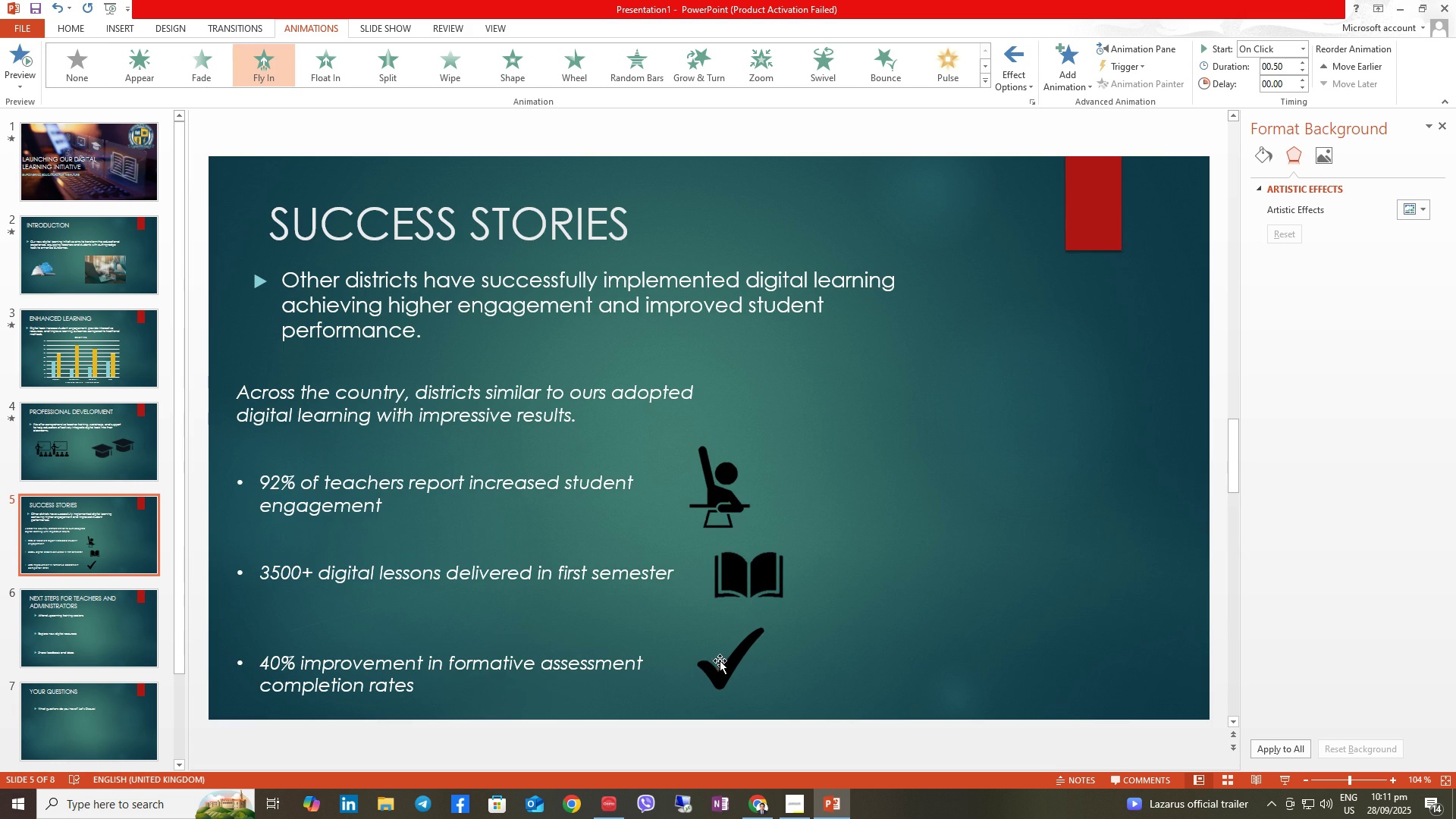 
left_click([726, 665])
 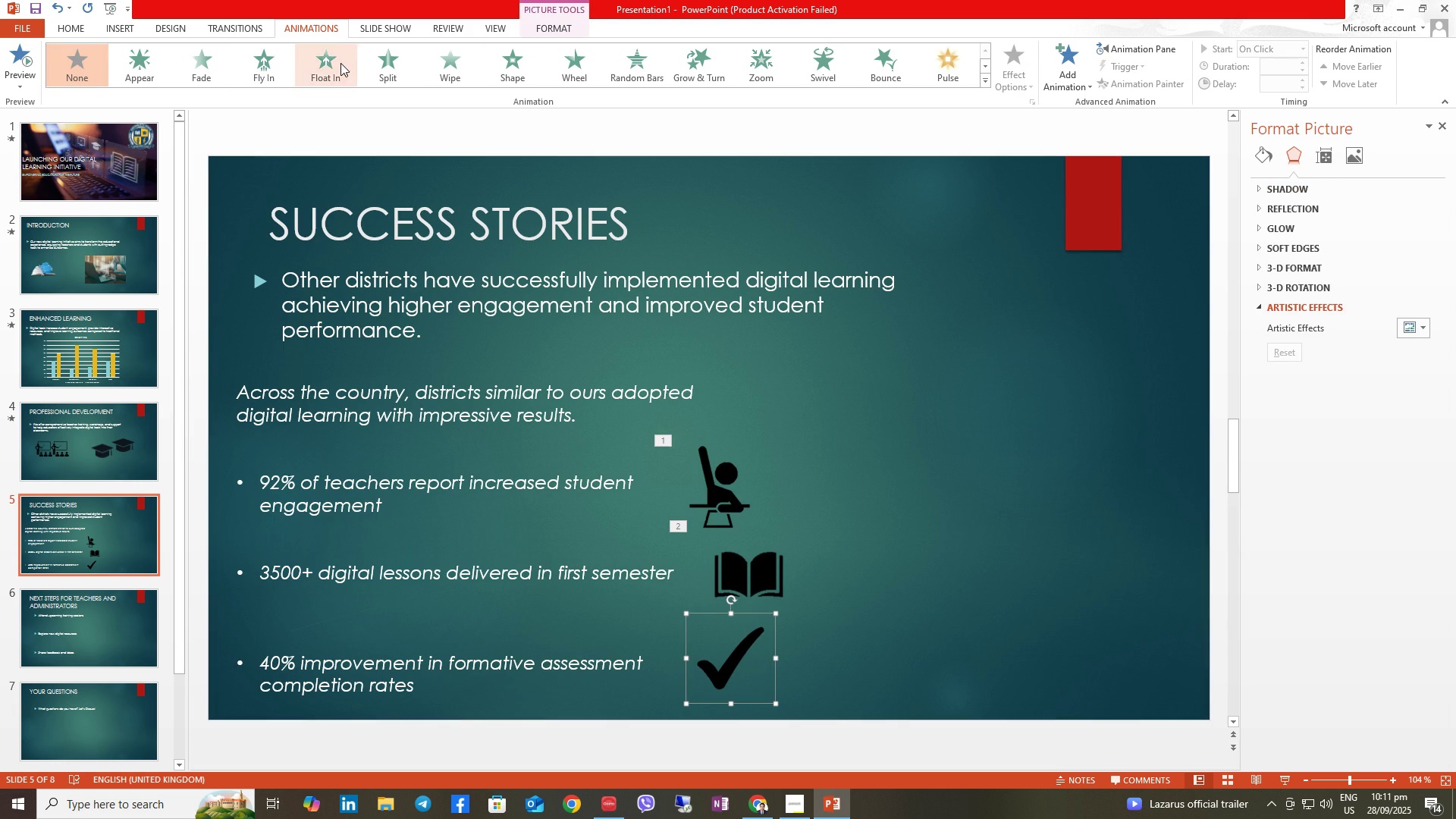 
double_click([253, 65])
 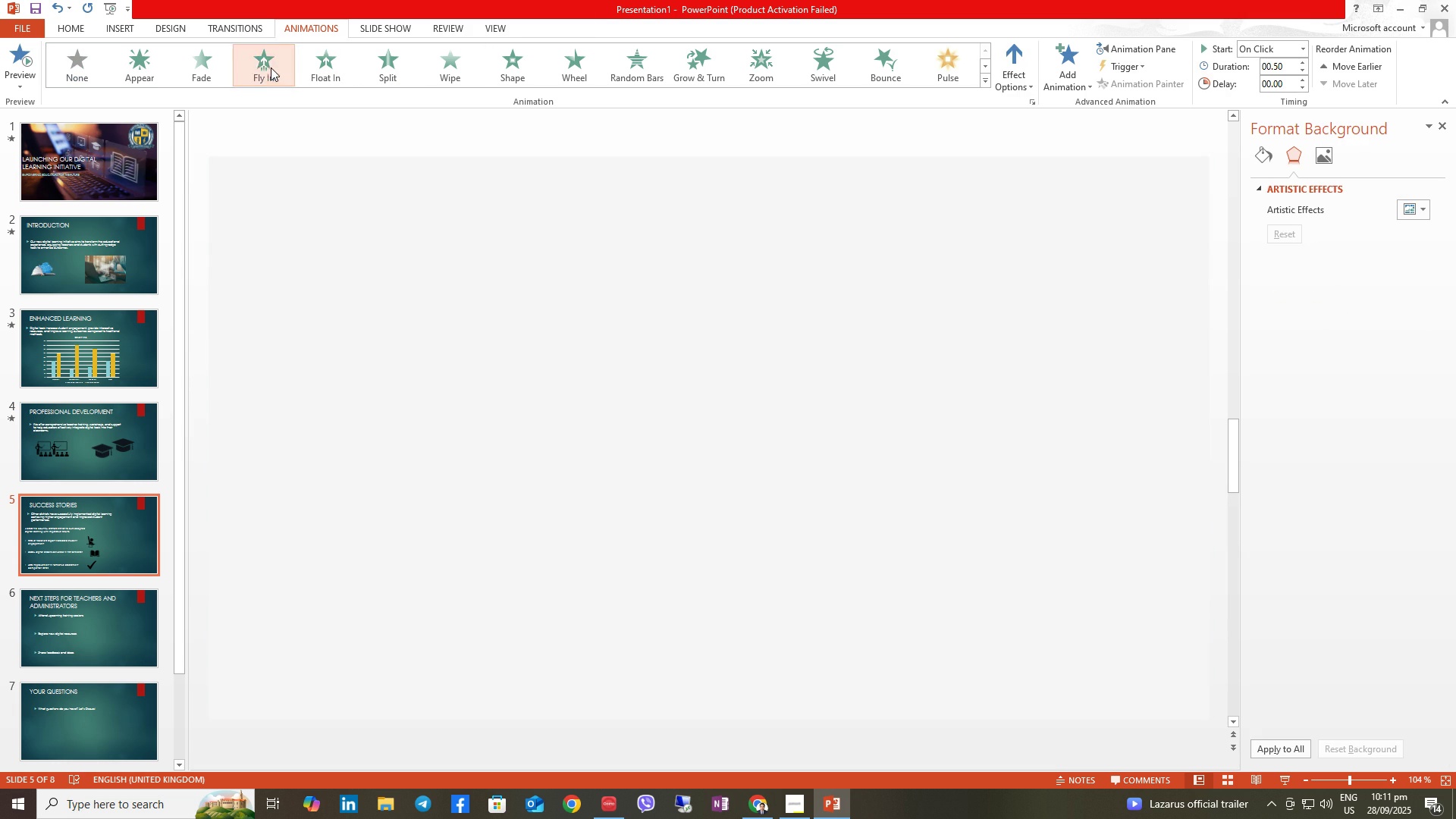 
left_click([271, 67])
 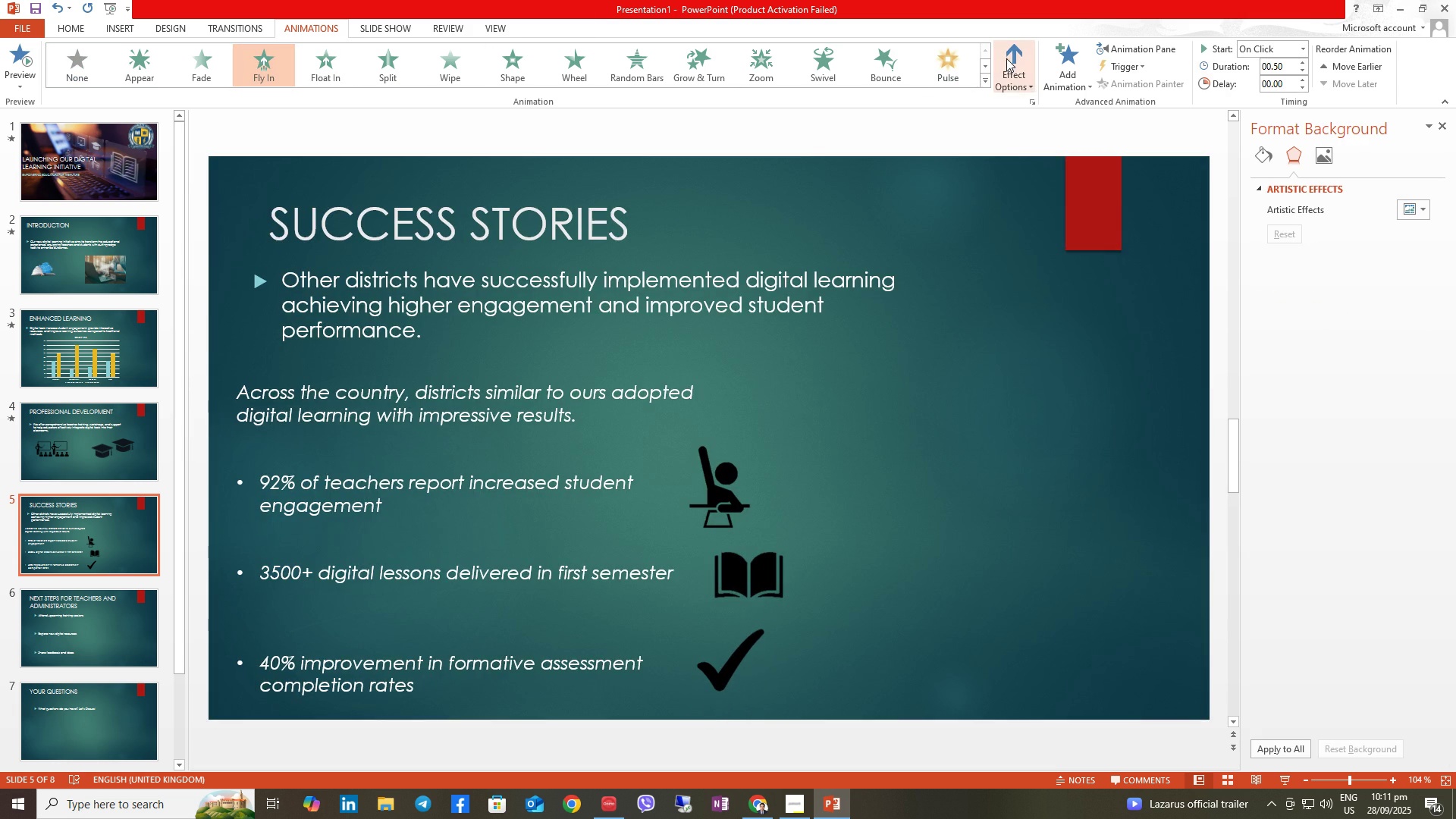 
left_click([1007, 58])
 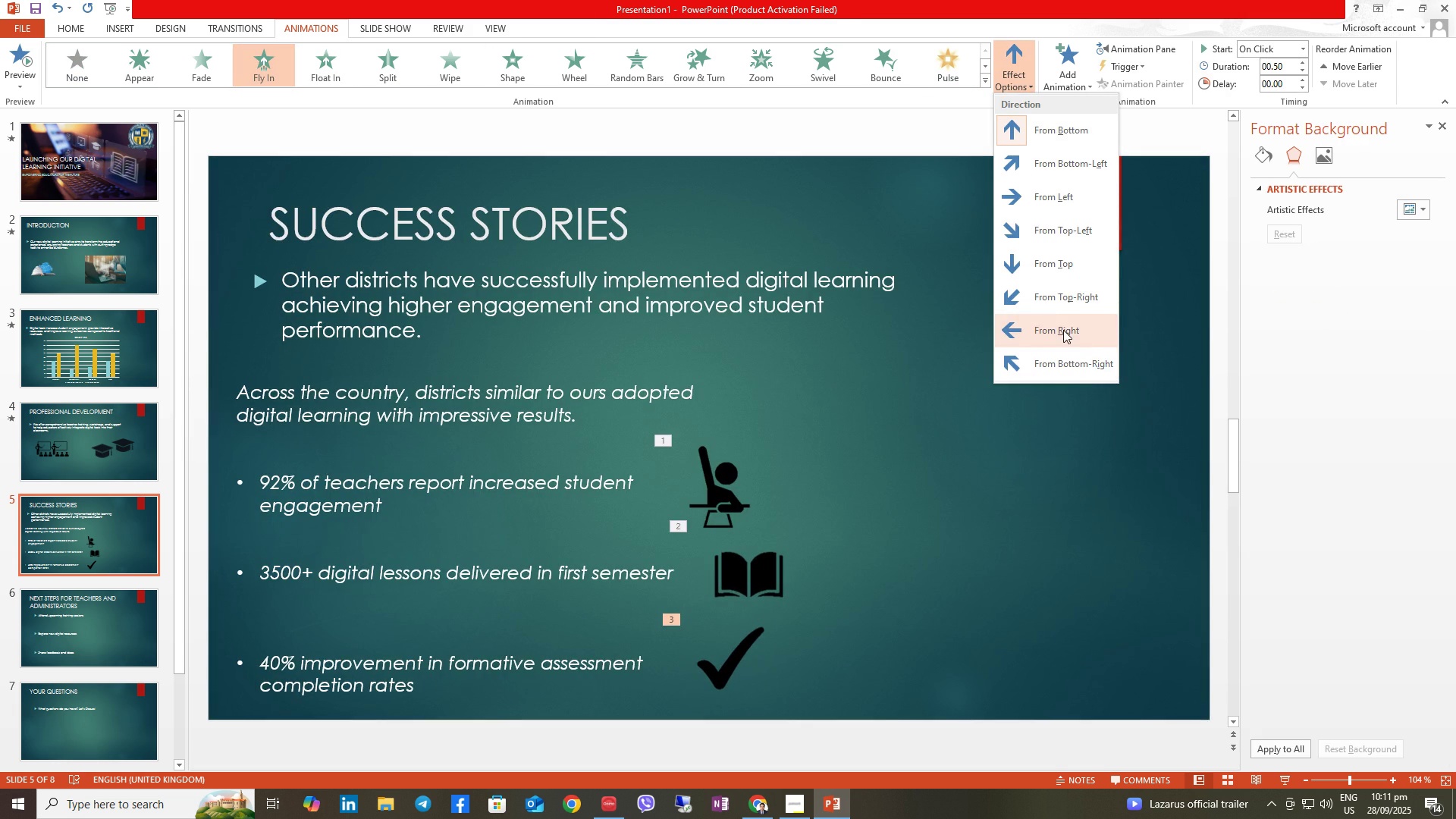 
left_click([1063, 330])
 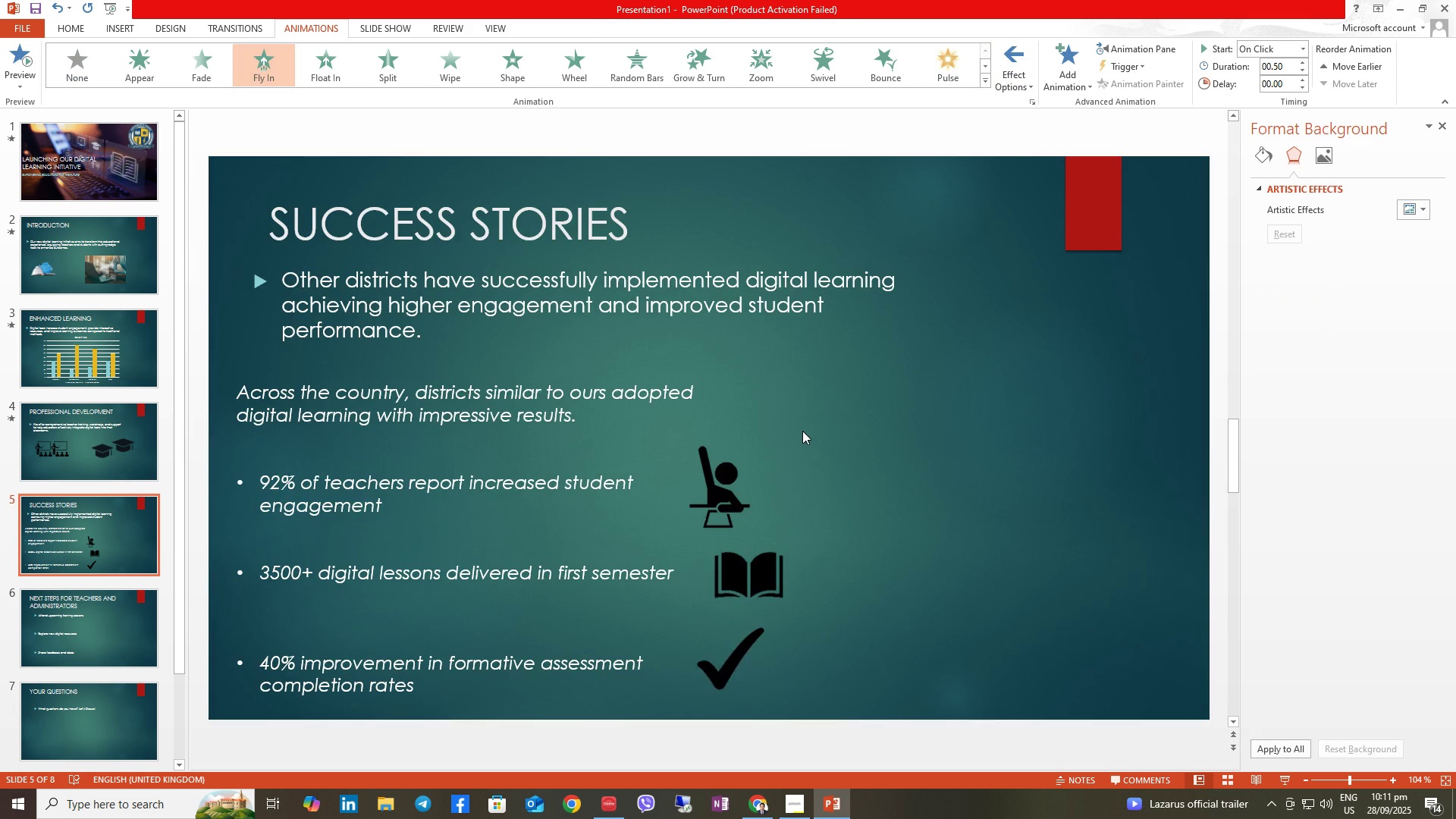 
left_click([802, 431])
 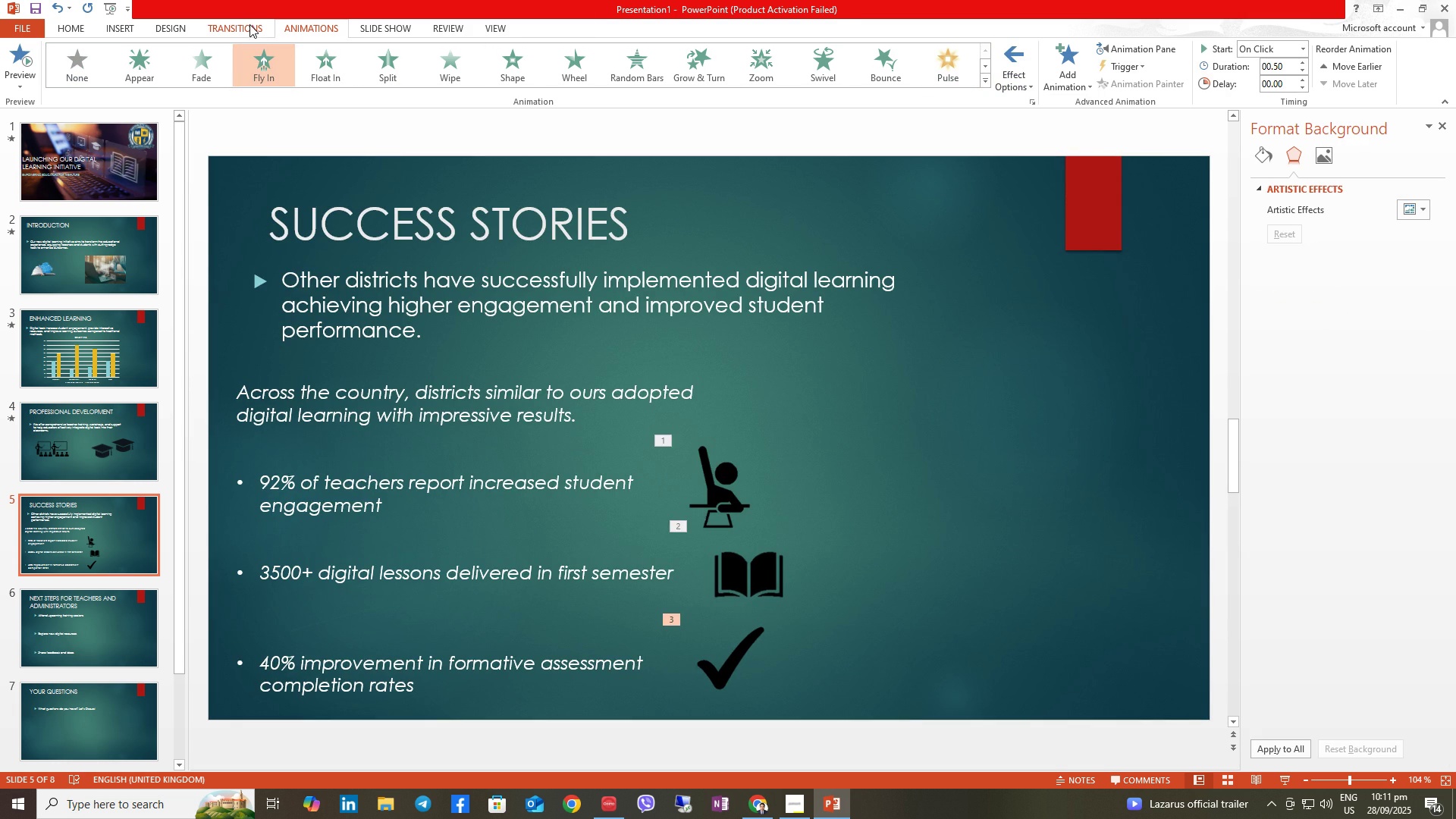 
left_click([249, 24])
 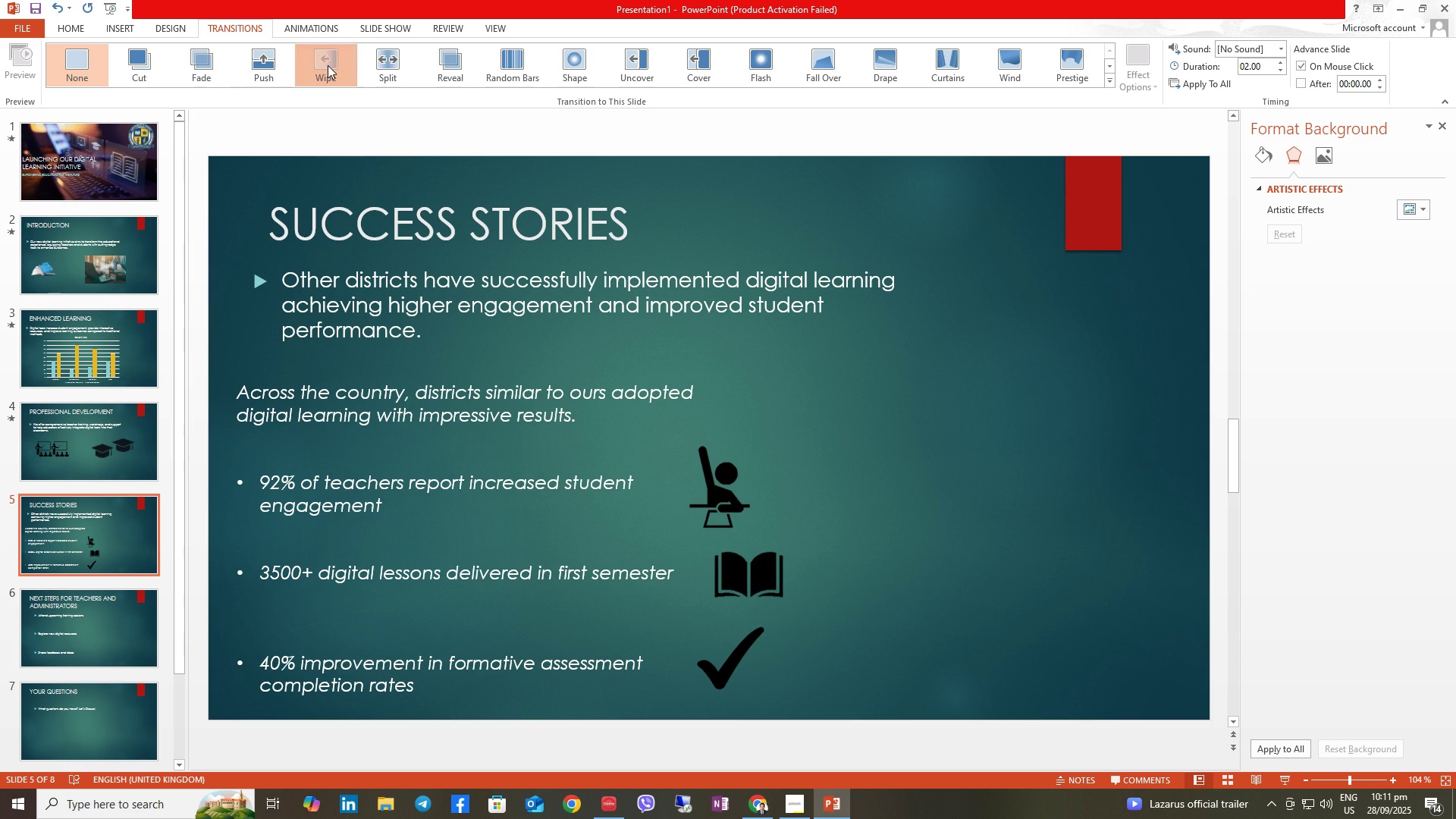 
left_click([328, 65])
 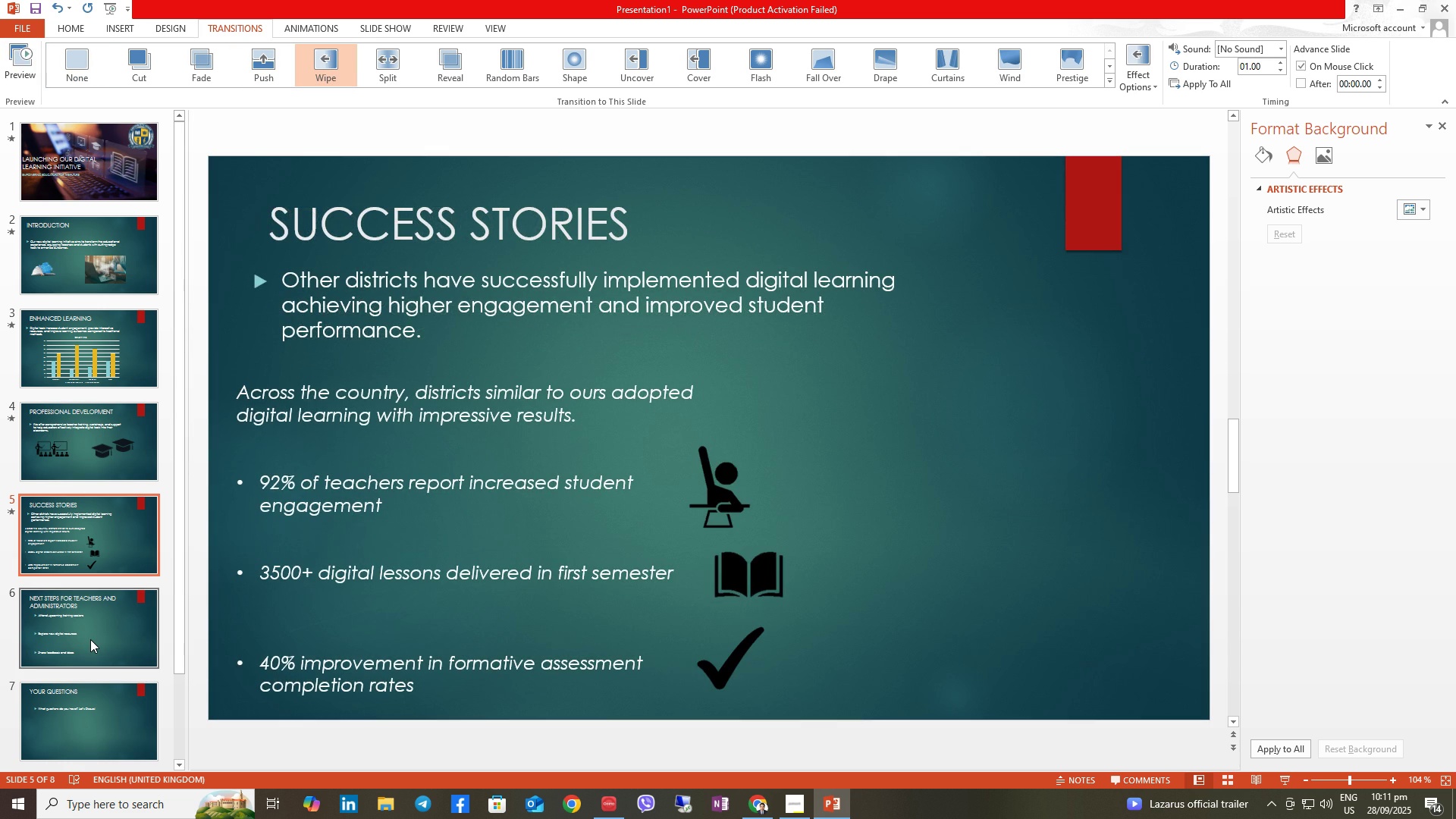 
left_click([90, 639])
 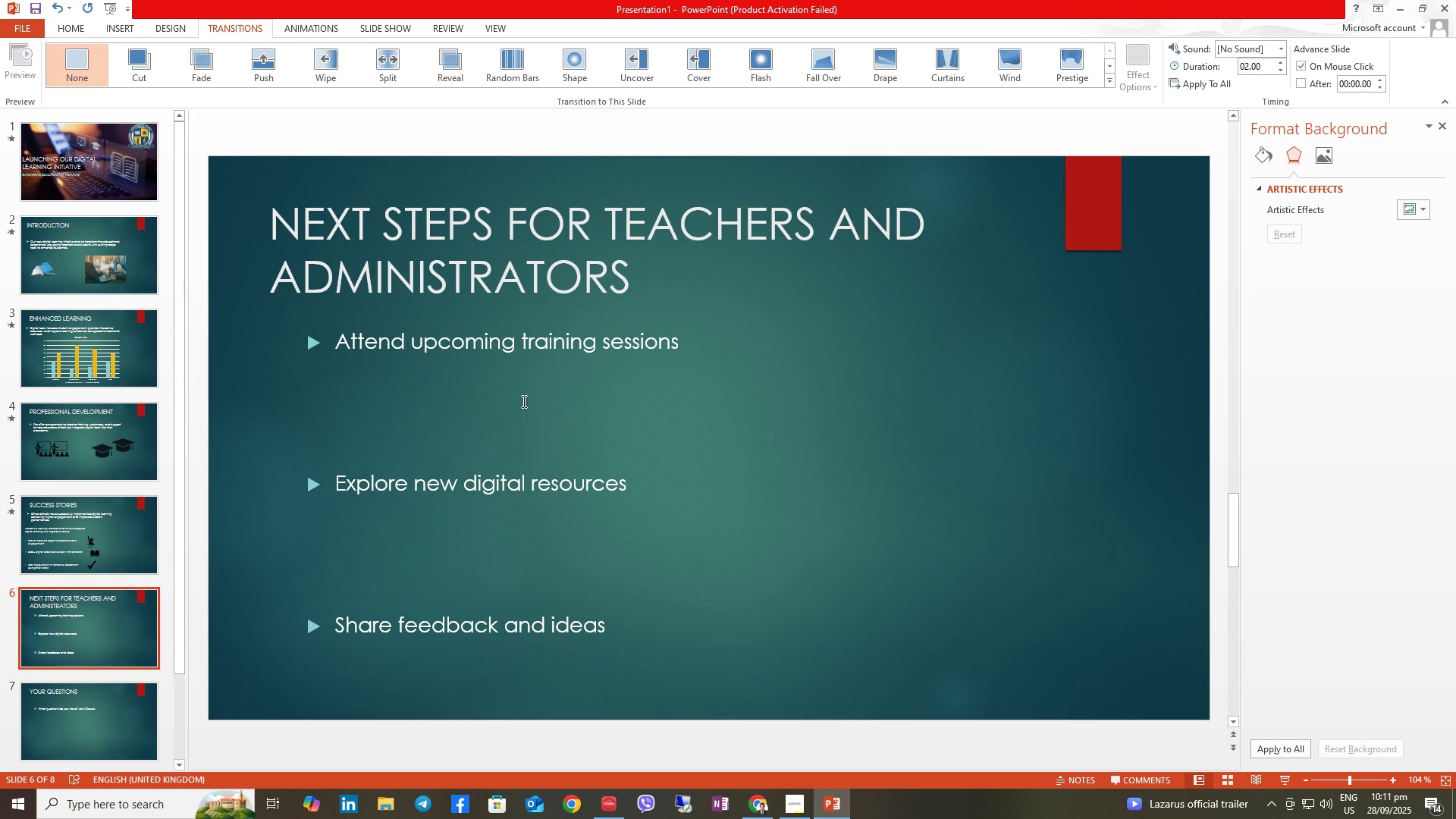 
right_click([781, 347])
 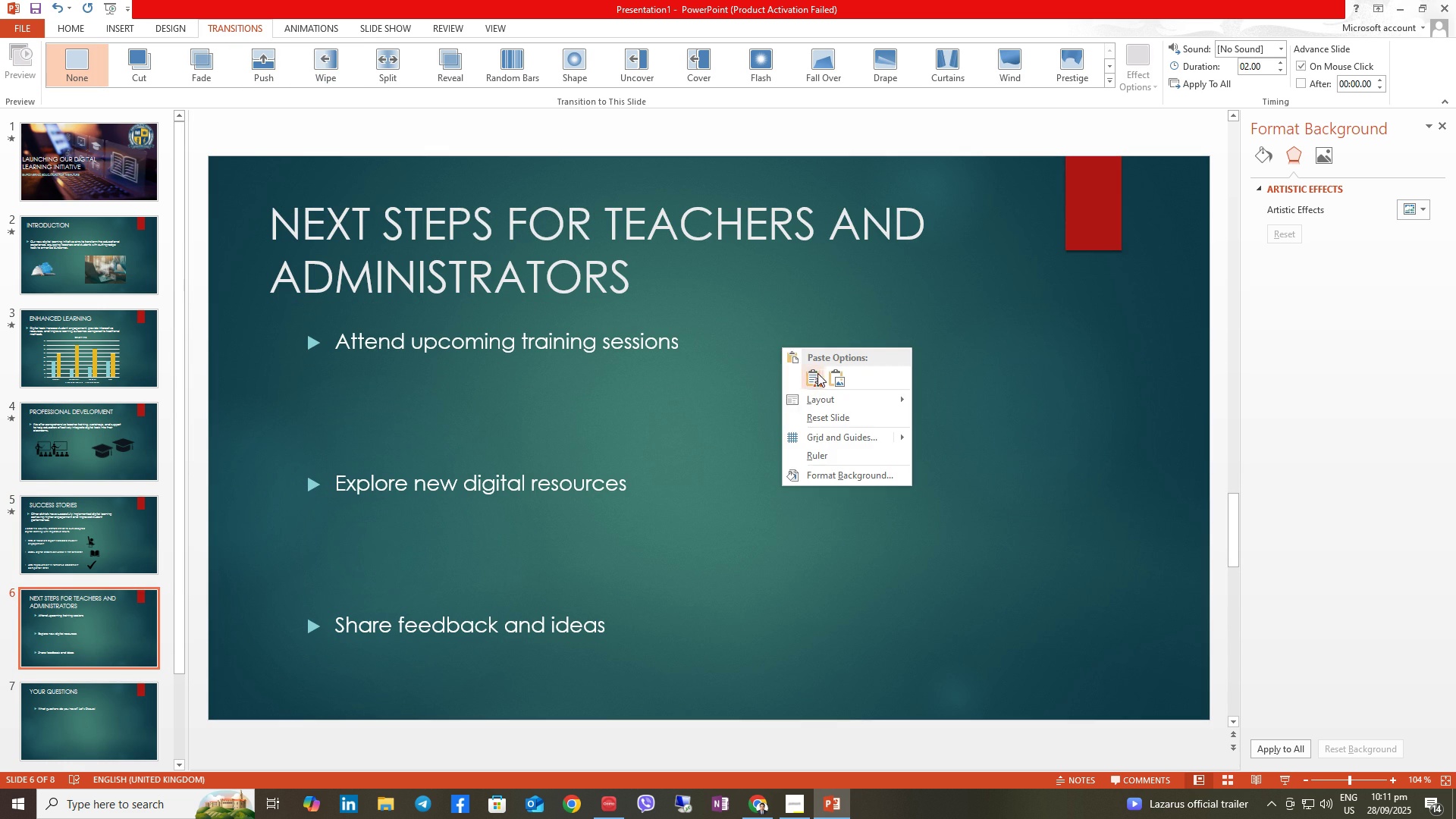 
left_click([817, 373])